 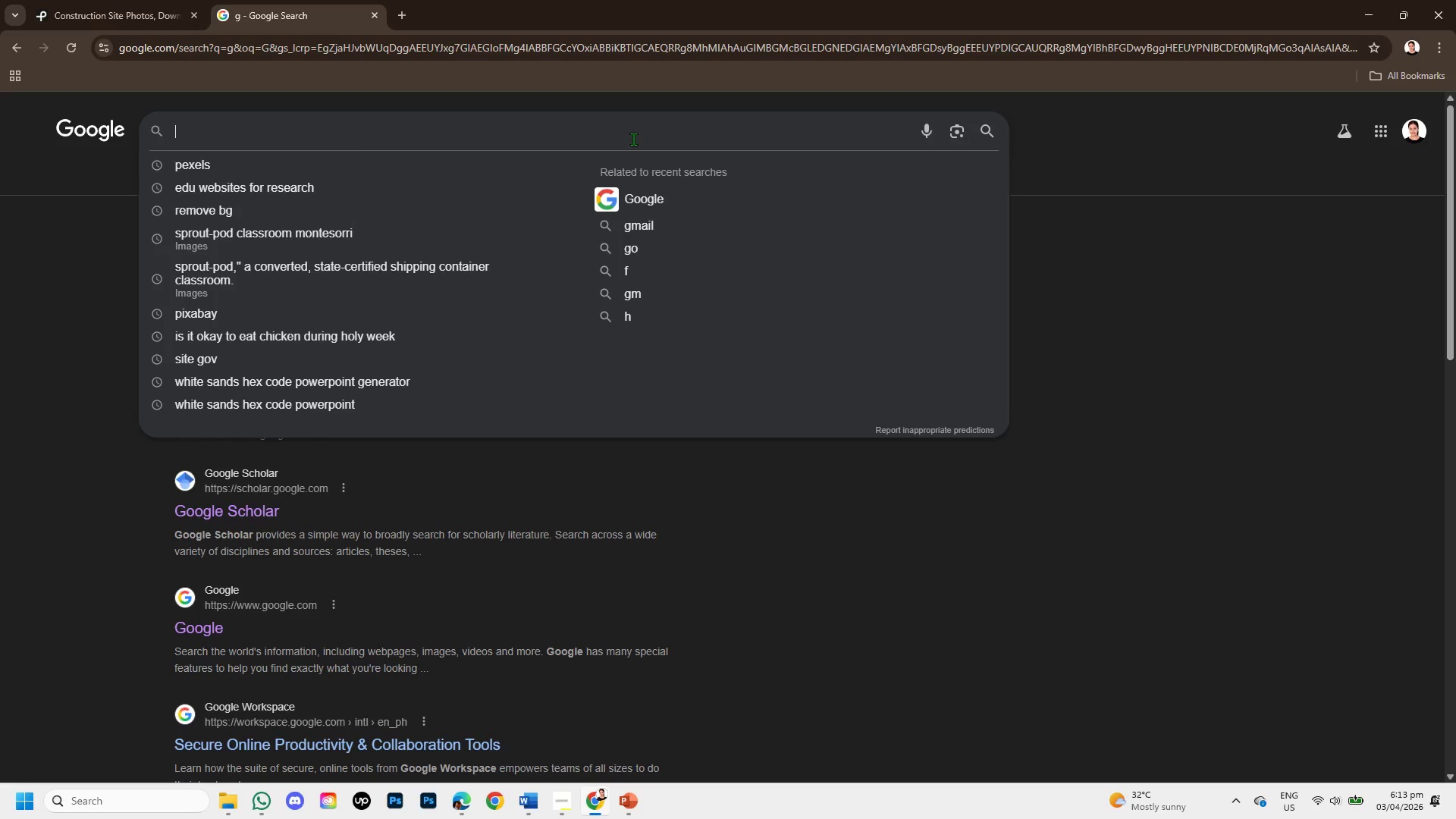 
type(a)
key(Backspace)
type(Center for american progress.)
key(Backspace)
type(, Us)
key(Backspace)
type(.U)
key(Backspace)
type(S. Census )
 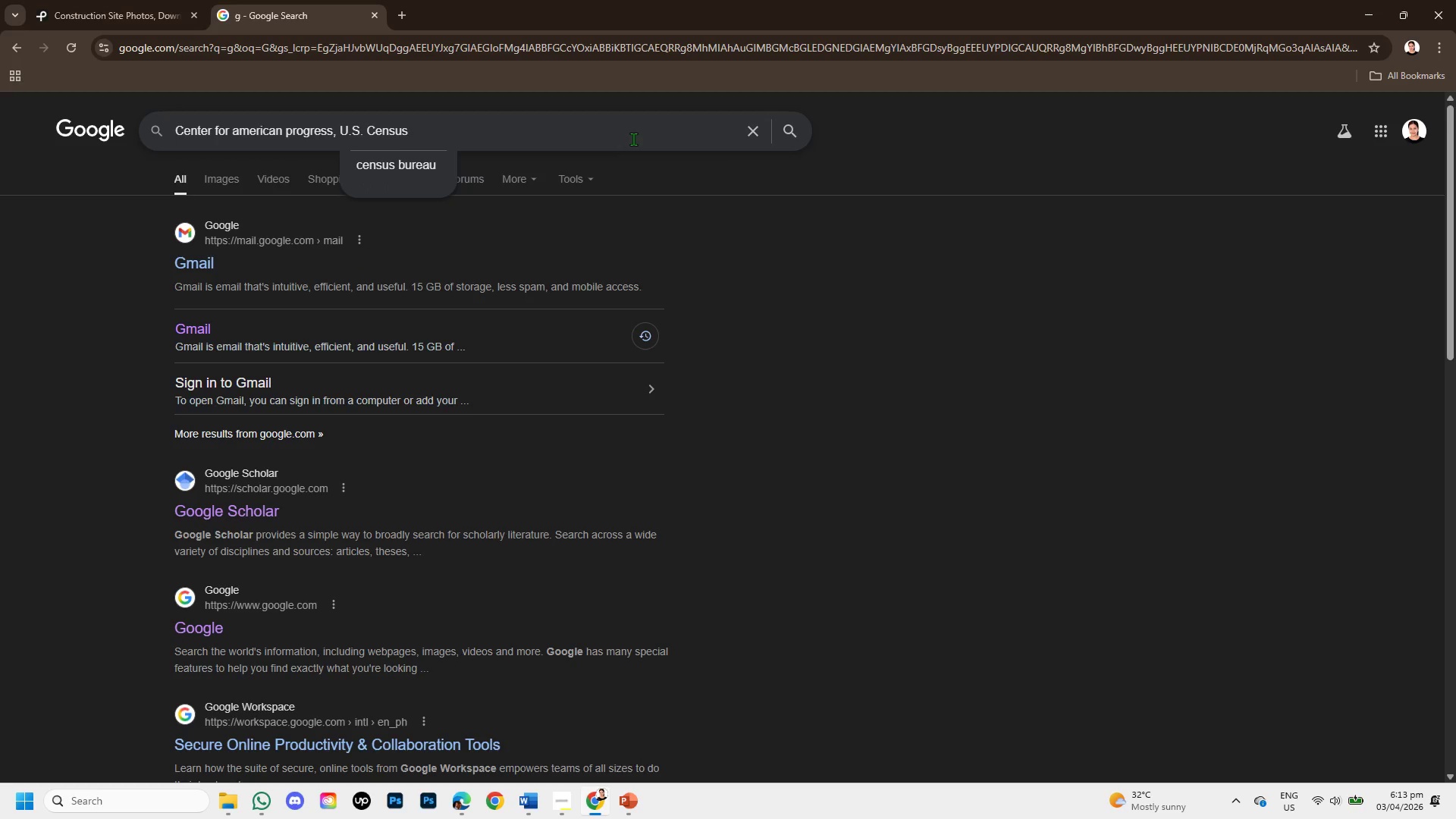 
key(Enter)
 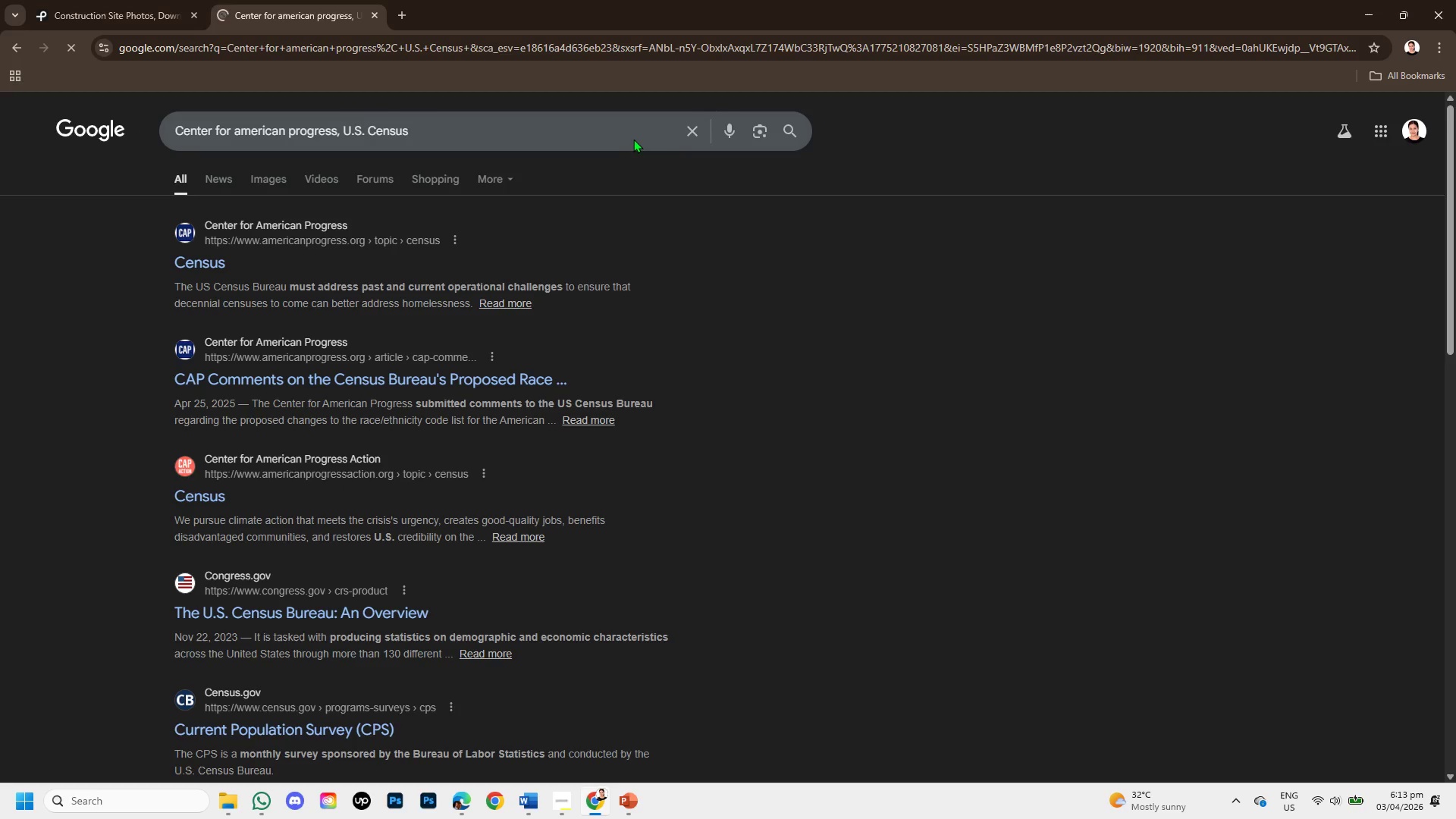 
mouse_move([604, 137])
 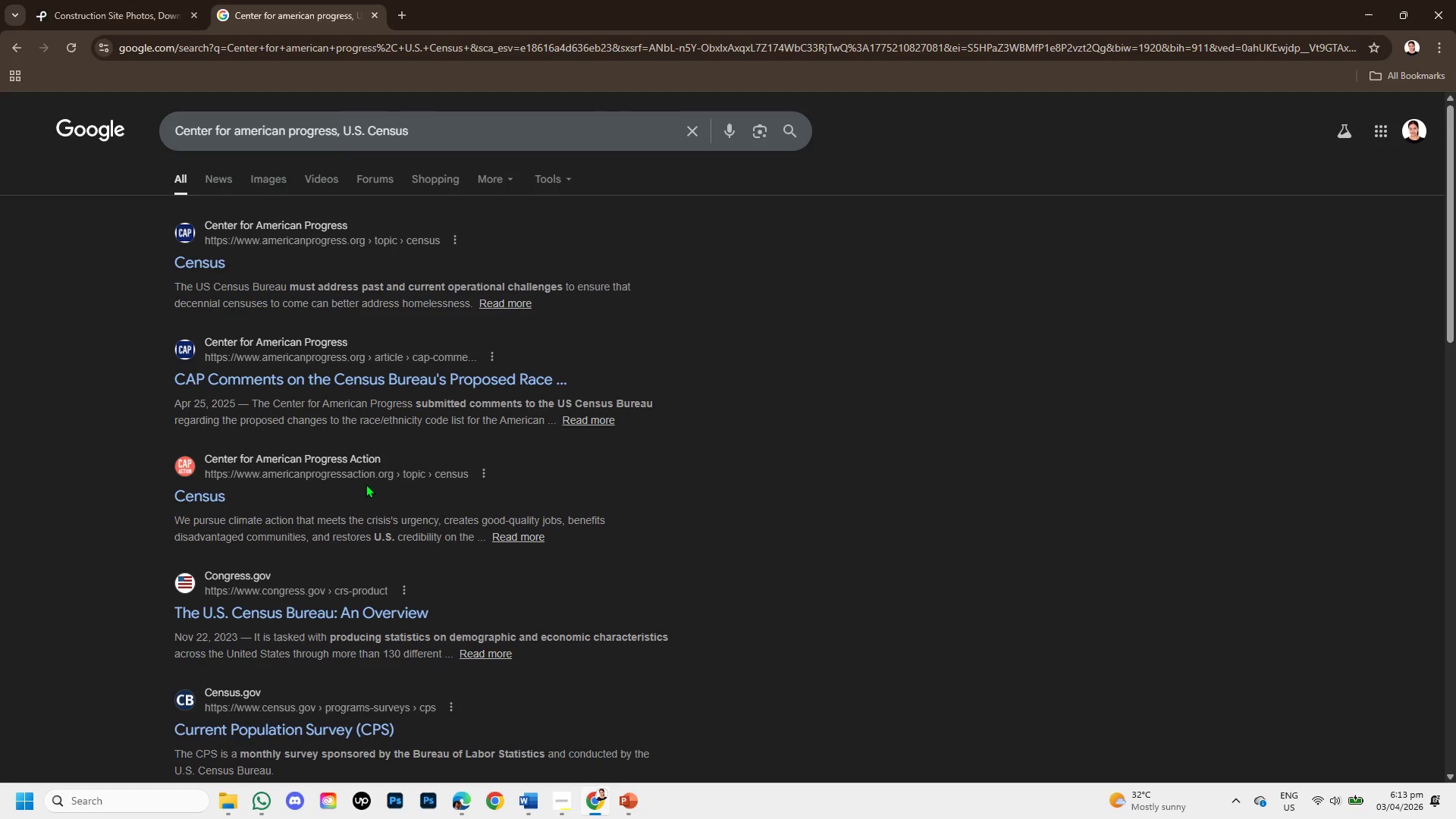 
scroll: coordinate [366, 484], scroll_direction: down, amount: 1.0
 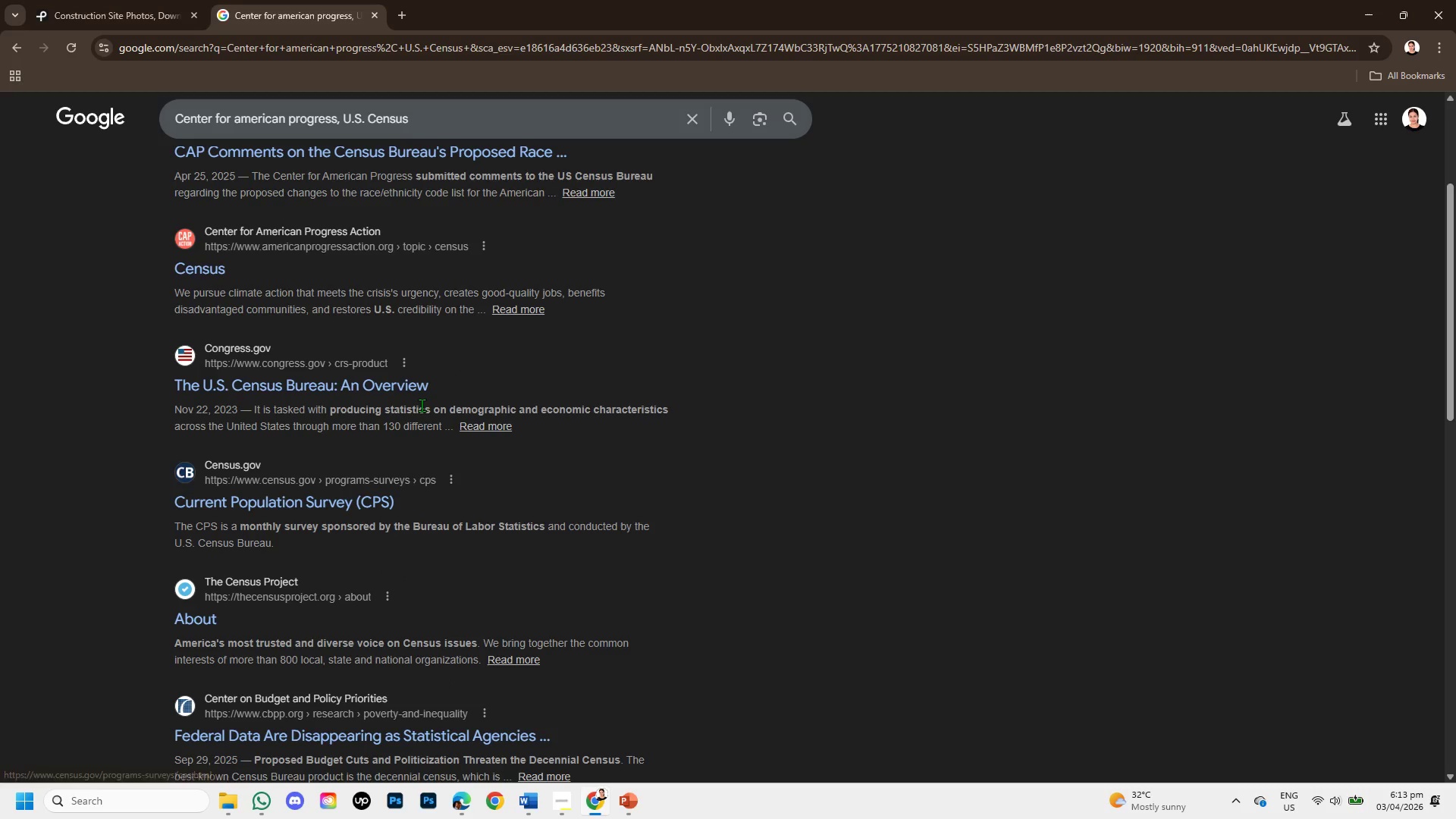 
scroll: coordinate [422, 405], scroll_direction: up, amount: 3.0
 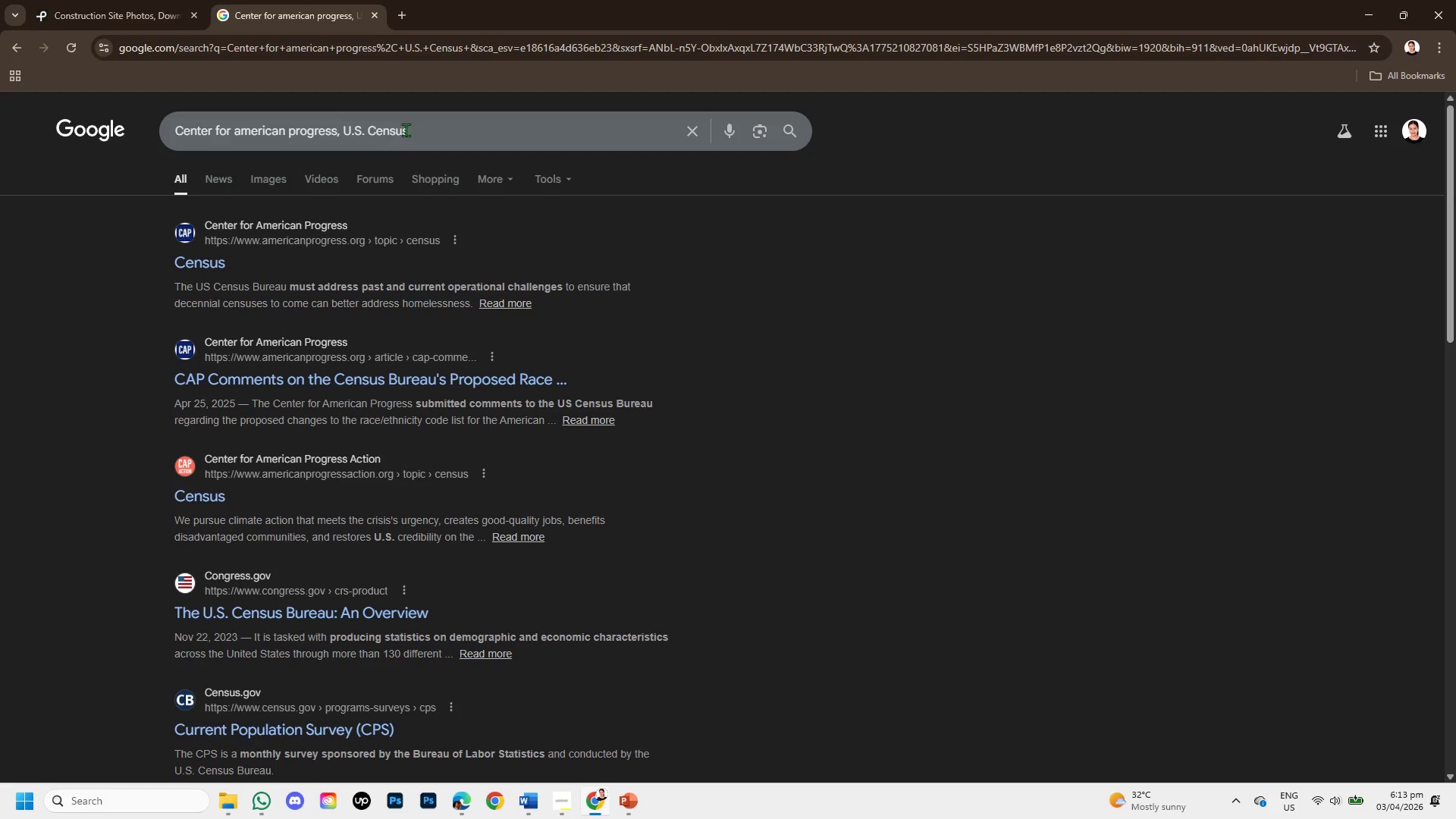 
left_click([421, 124])
 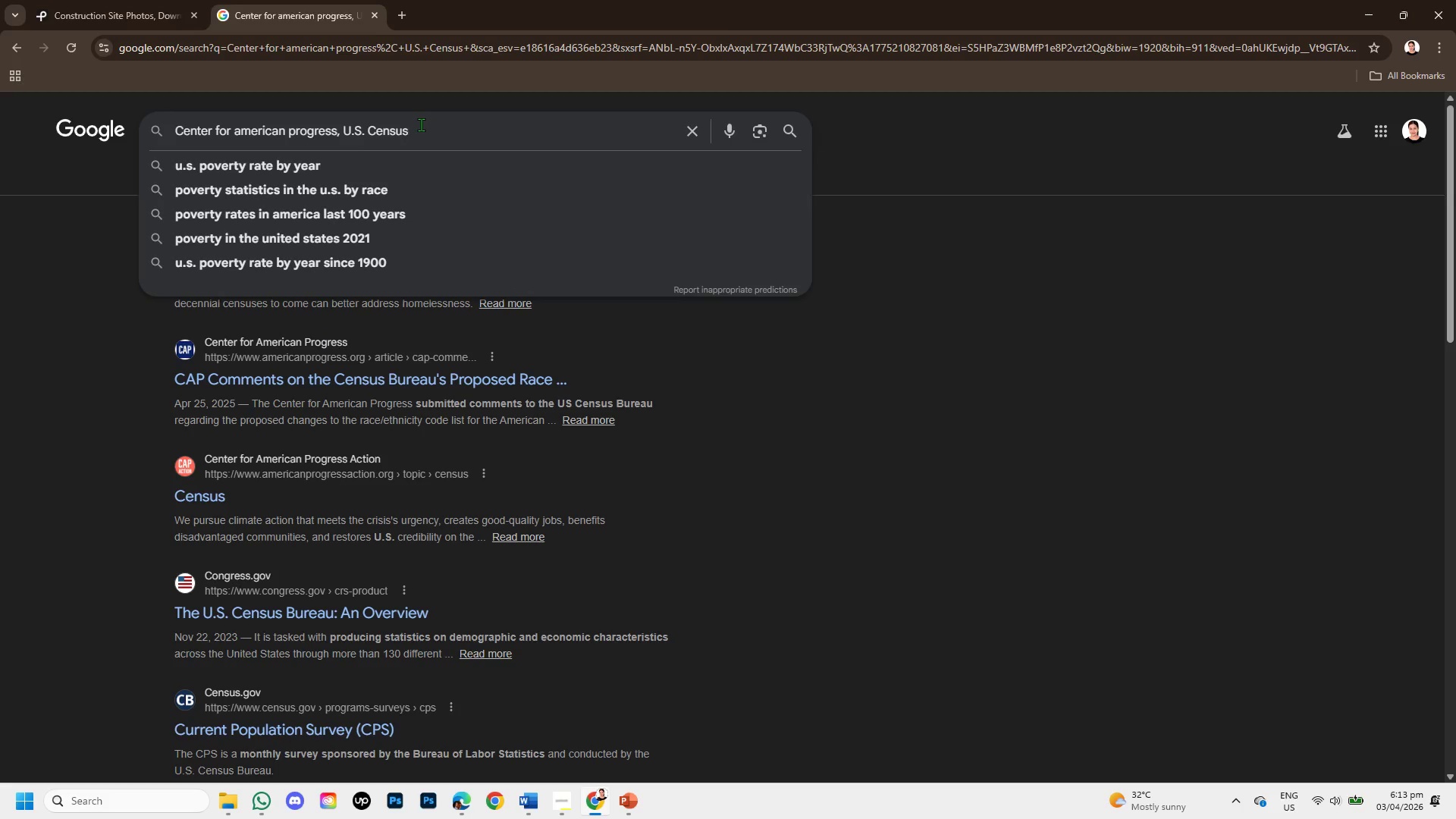 
type( th)
 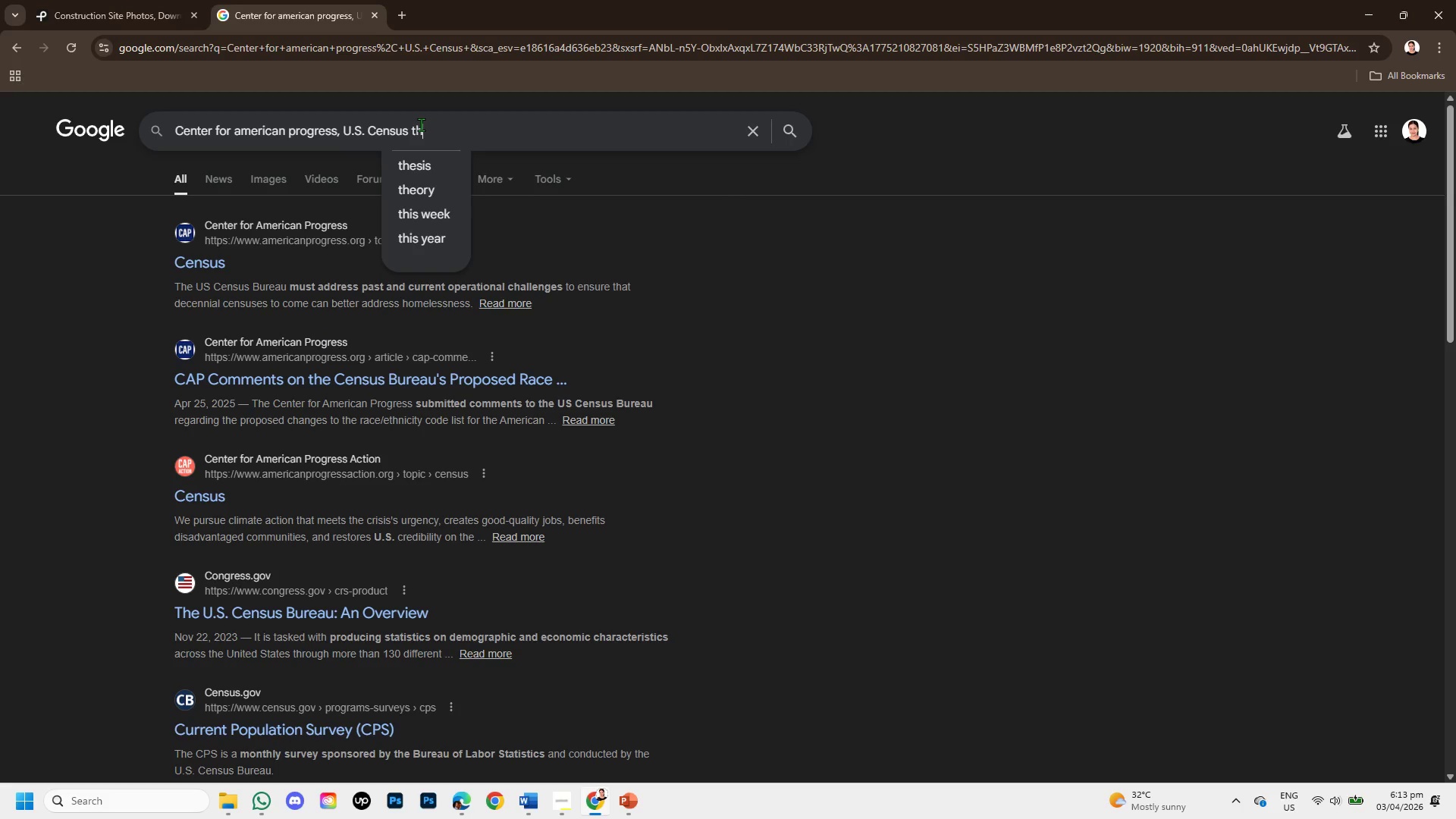 
key(Backspace)
key(Backspace)
key(Backspace)
type( 60)
 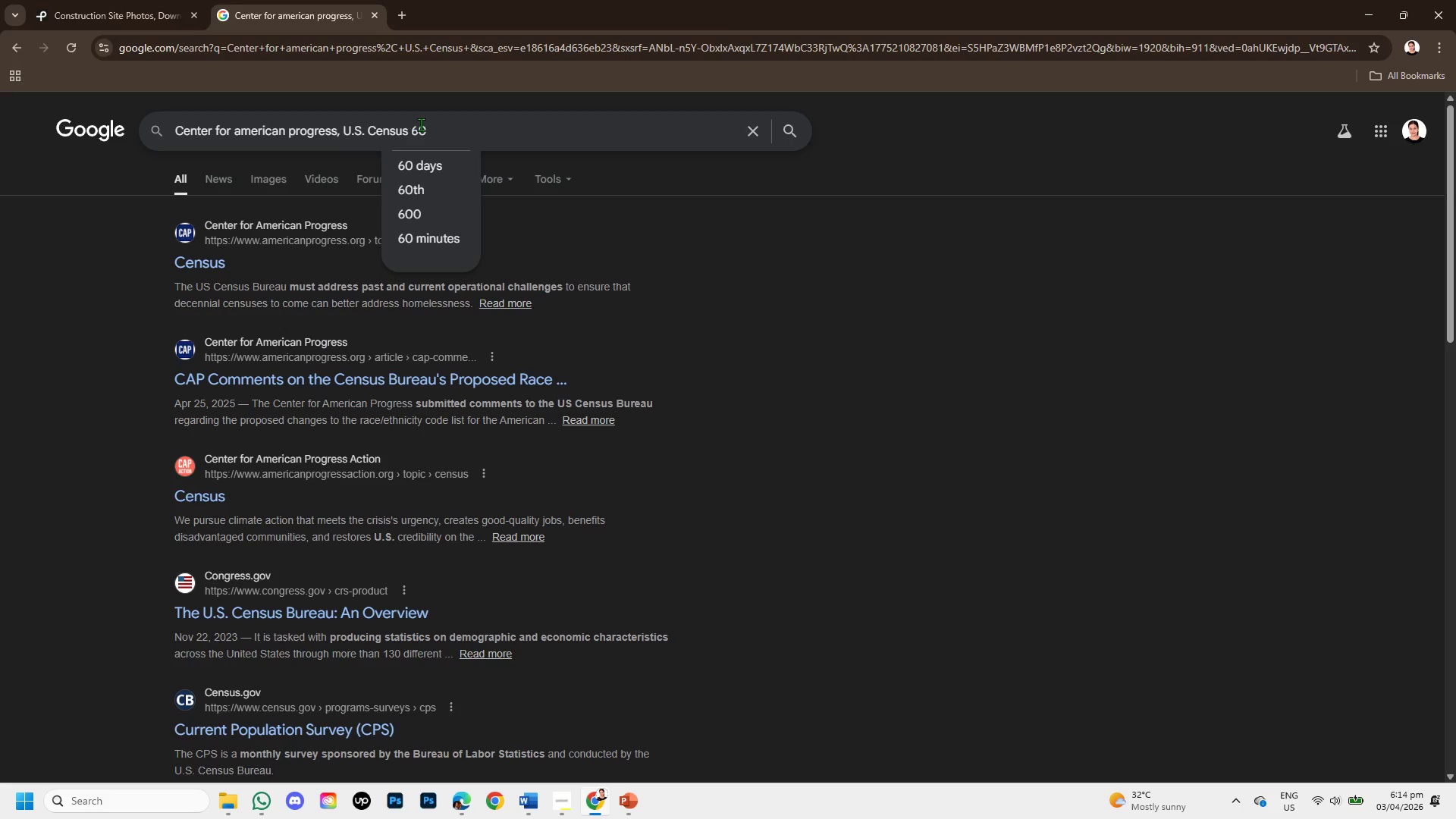 
hold_key(key=ShiftRight, duration=4.5)
 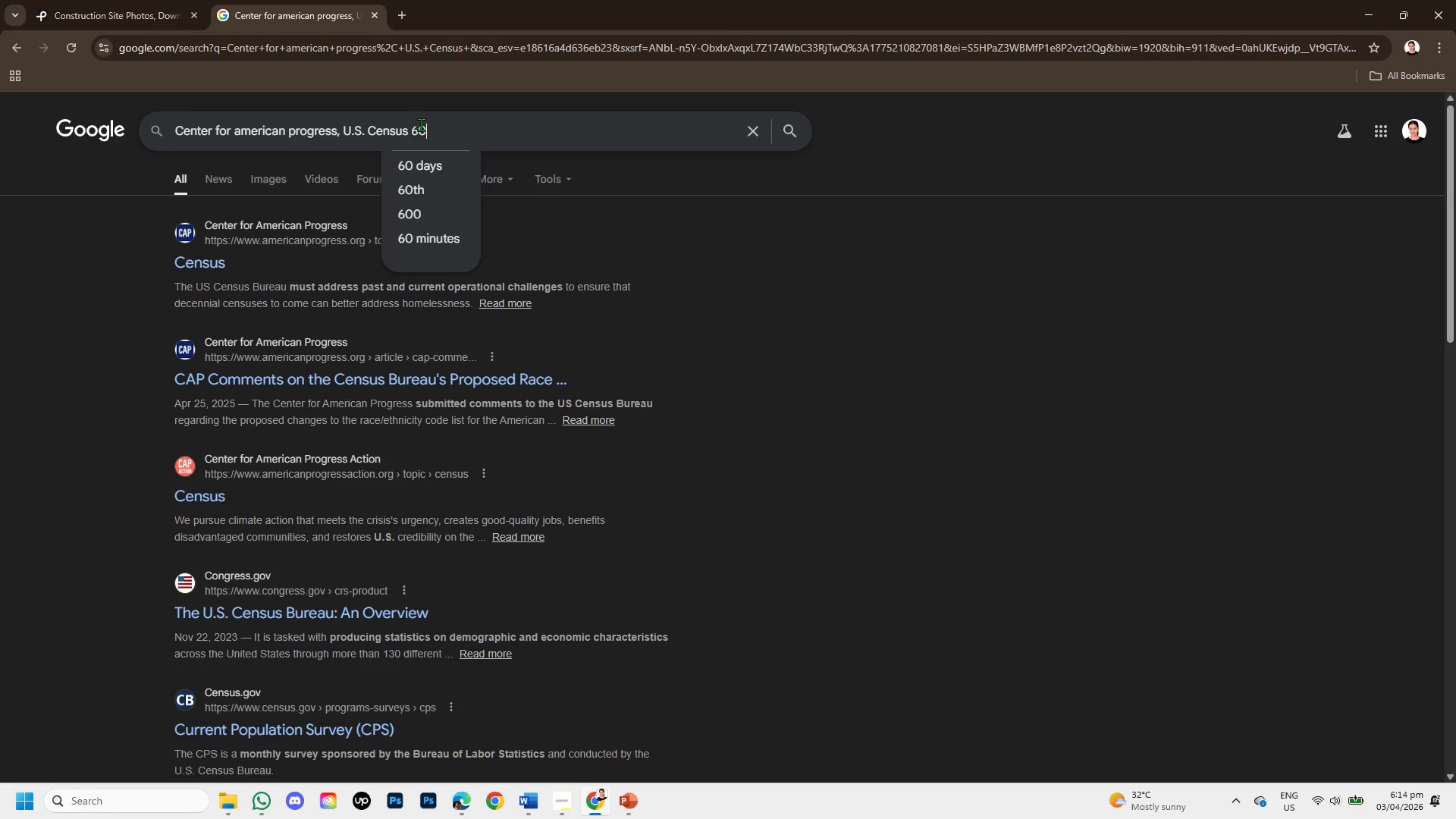 
key(Shift+5)
 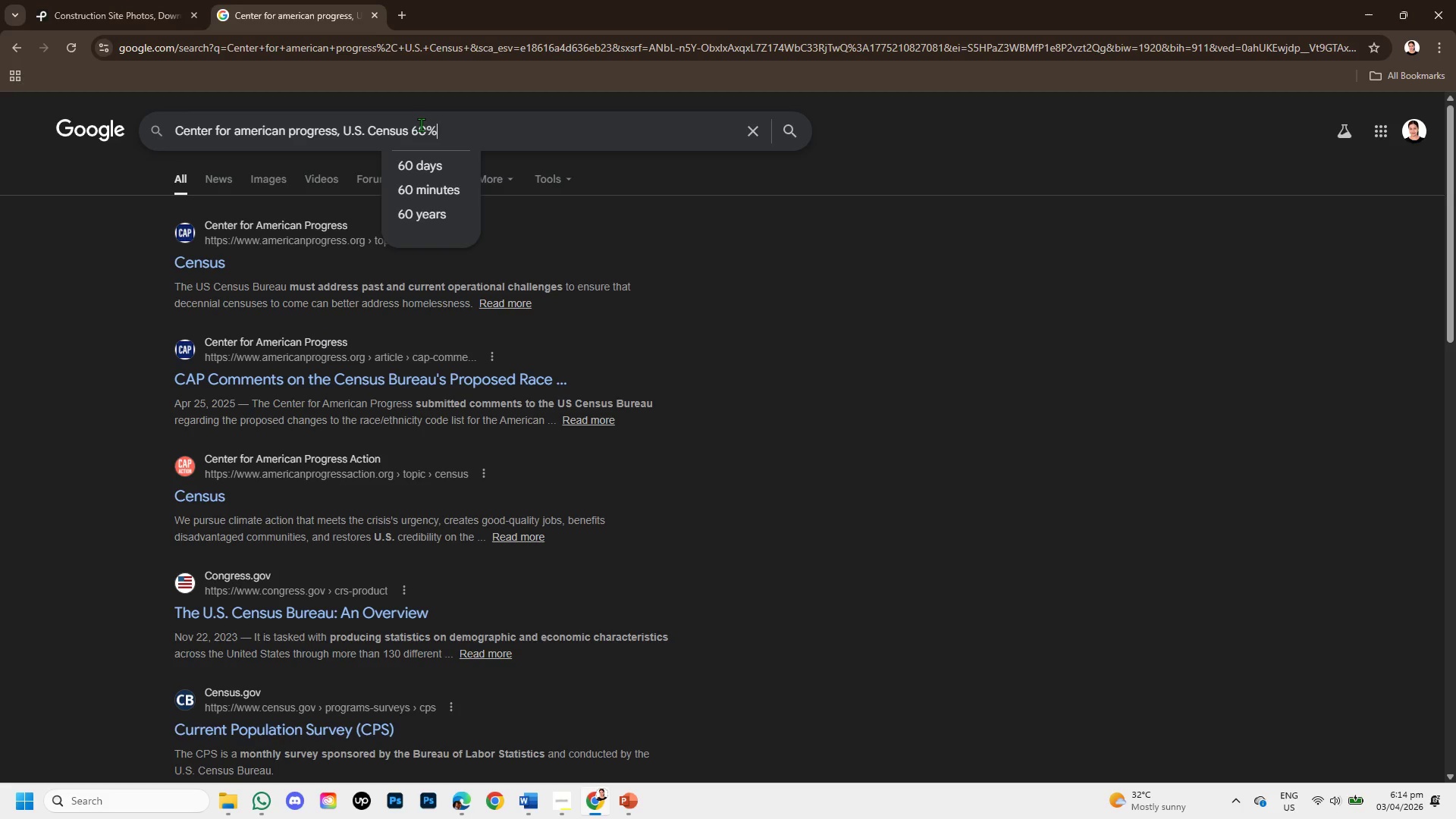 
key(Shift+Space)
 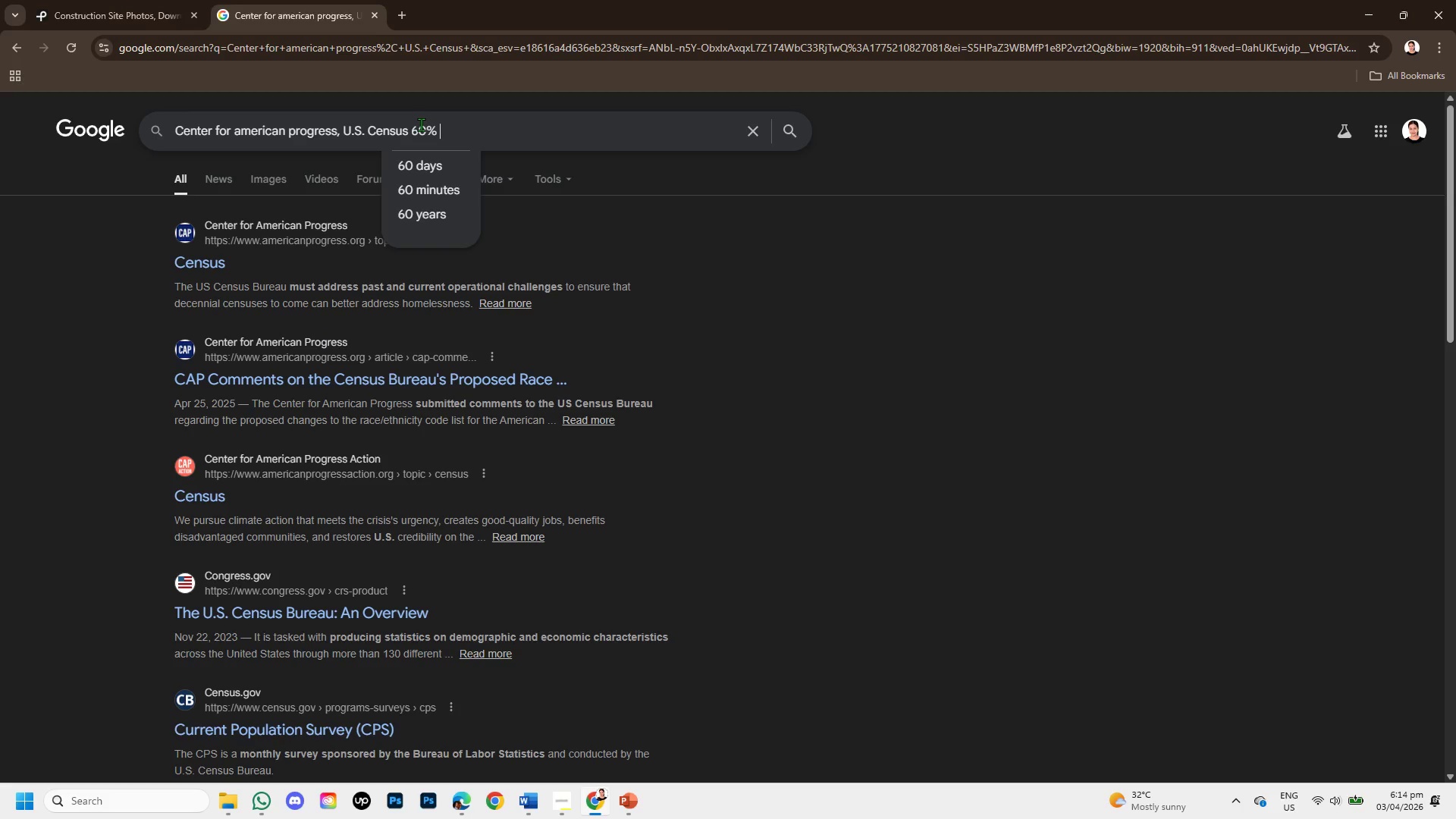 
type(Of rural and remote areas a)
key(Backspace)
 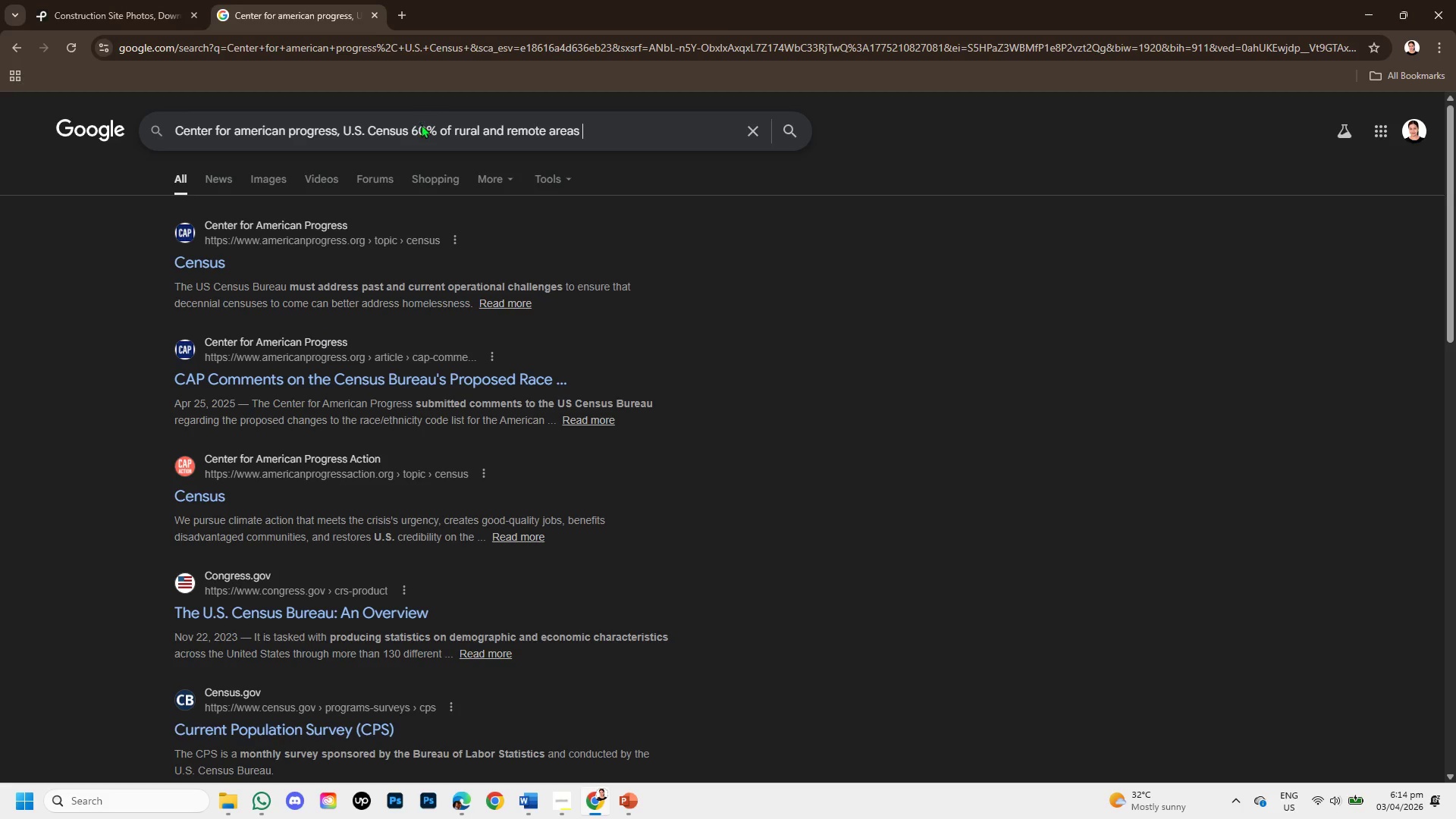 
key(Enter)
 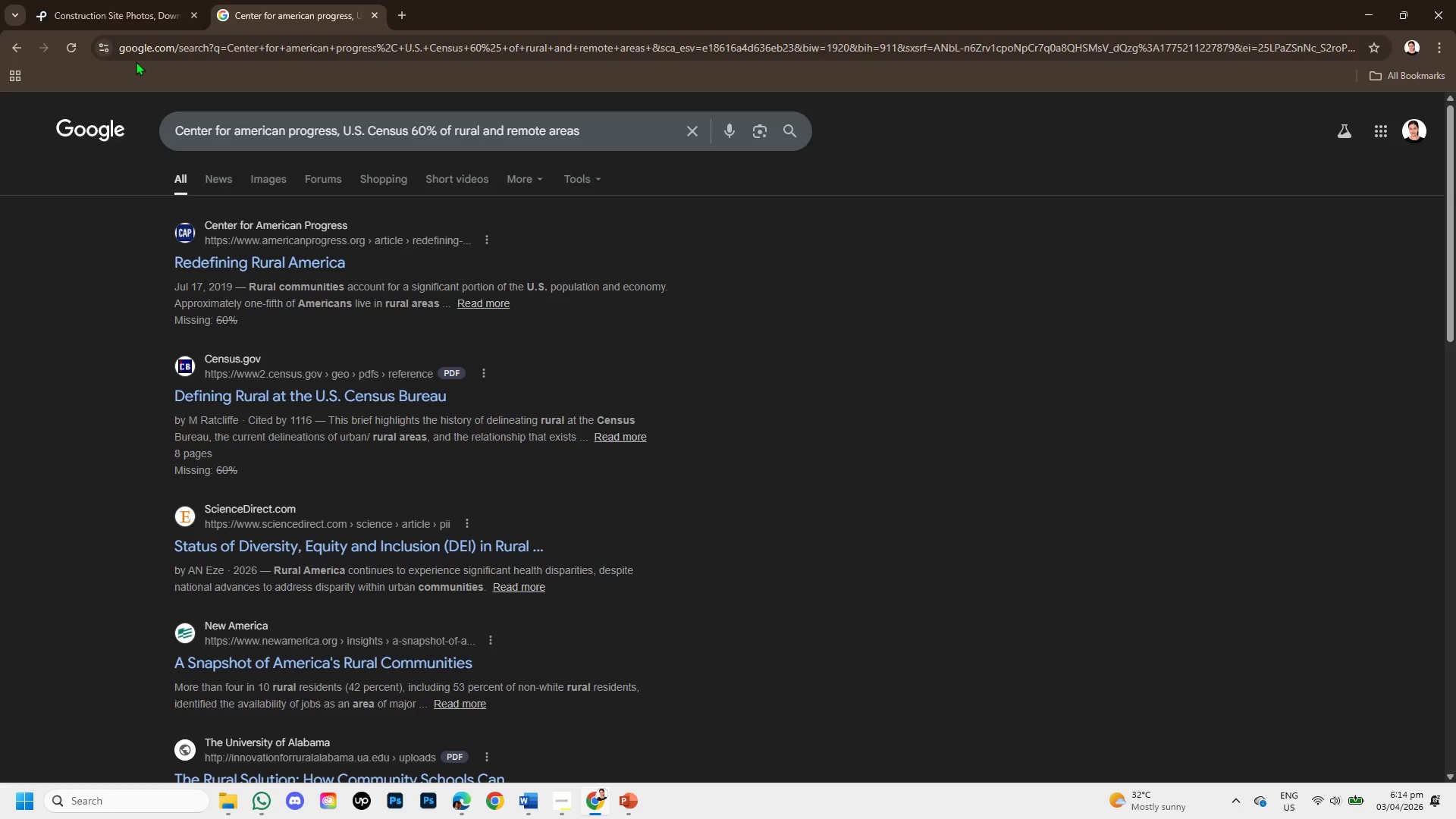 
wait(9.11)
 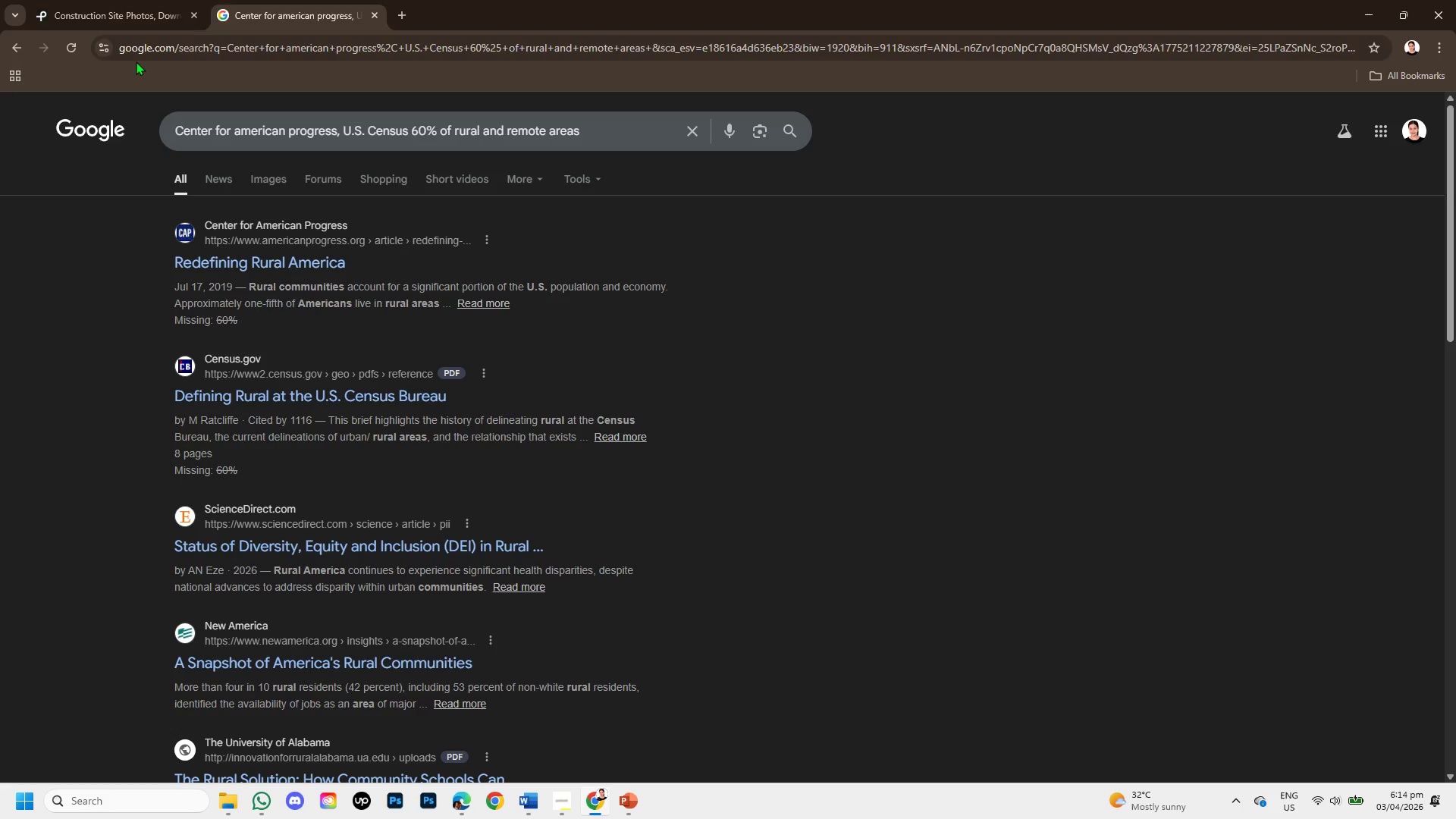 
scroll: coordinate [438, 325], scroll_direction: down, amount: 1.0
 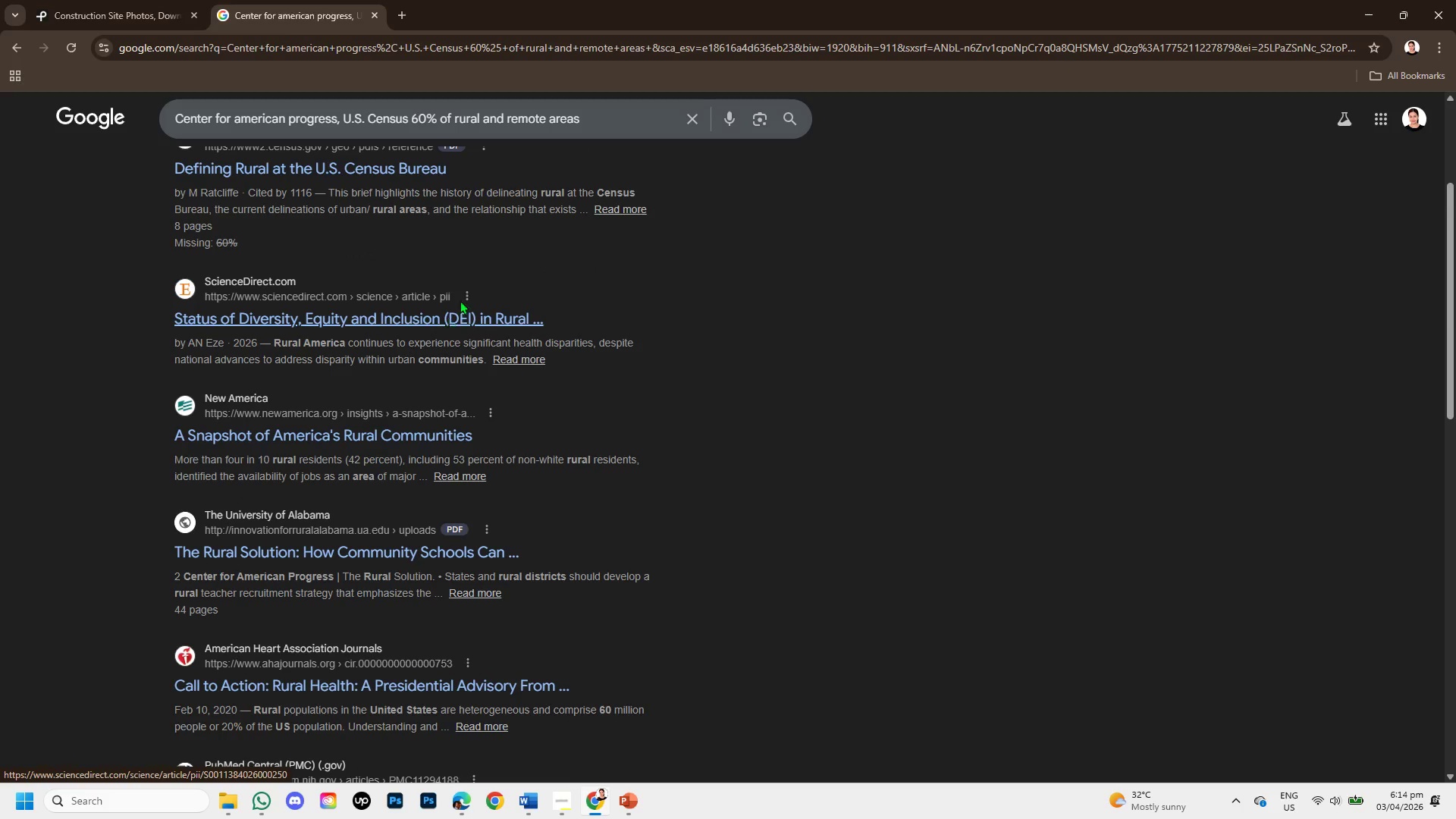 
scroll: coordinate [473, 278], scroll_direction: up, amount: 3.0
 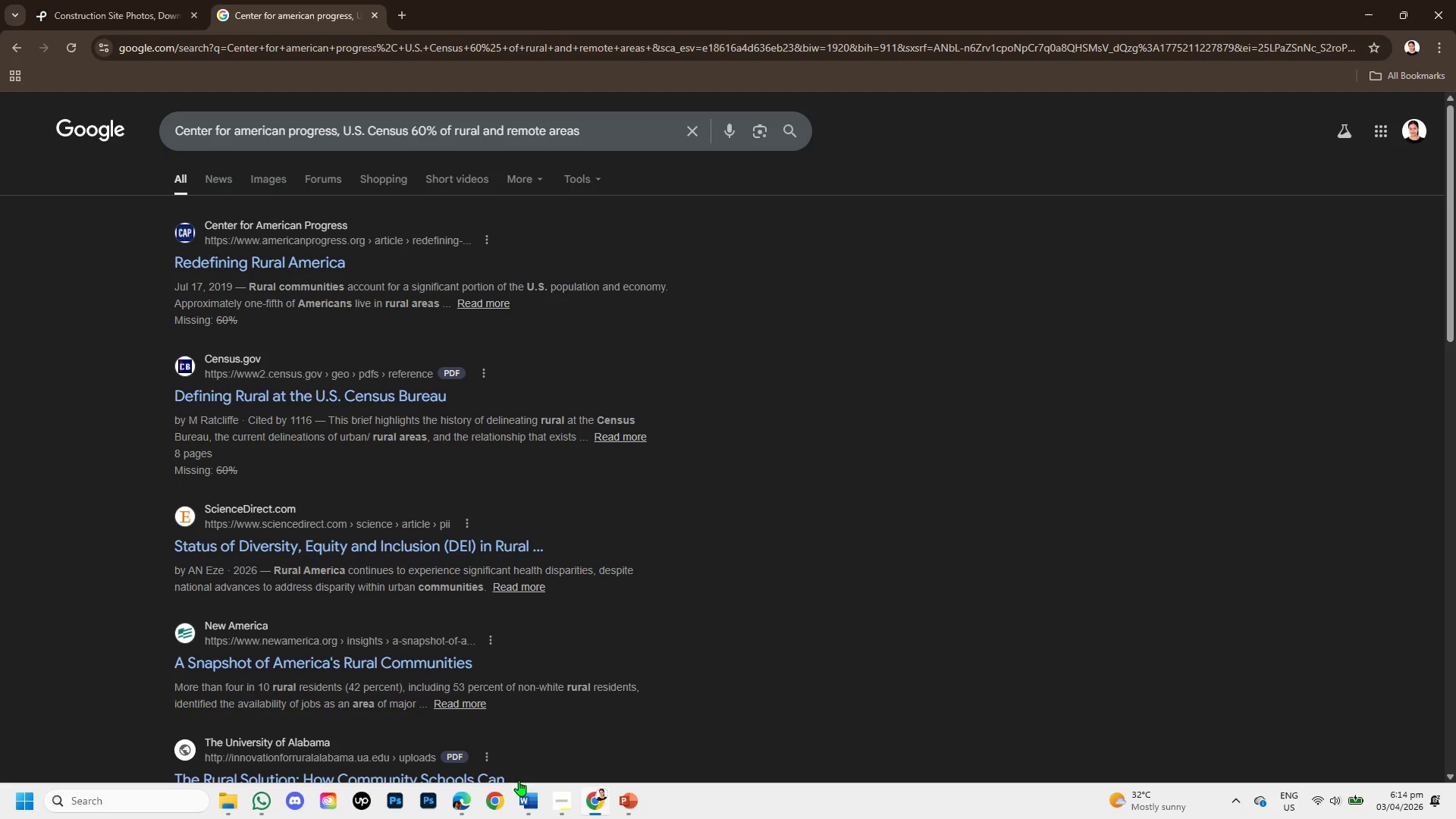 
left_click([554, 795])